 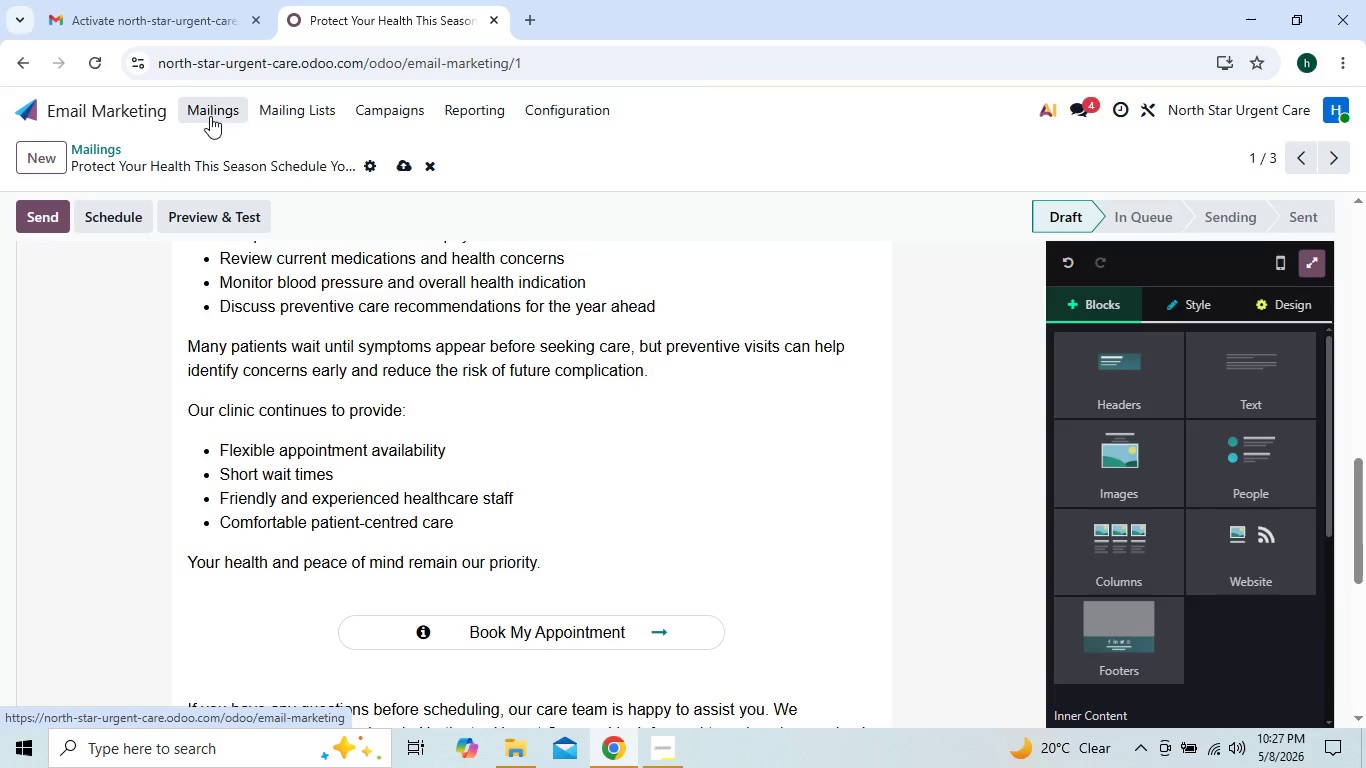 
left_click([336, 243])
 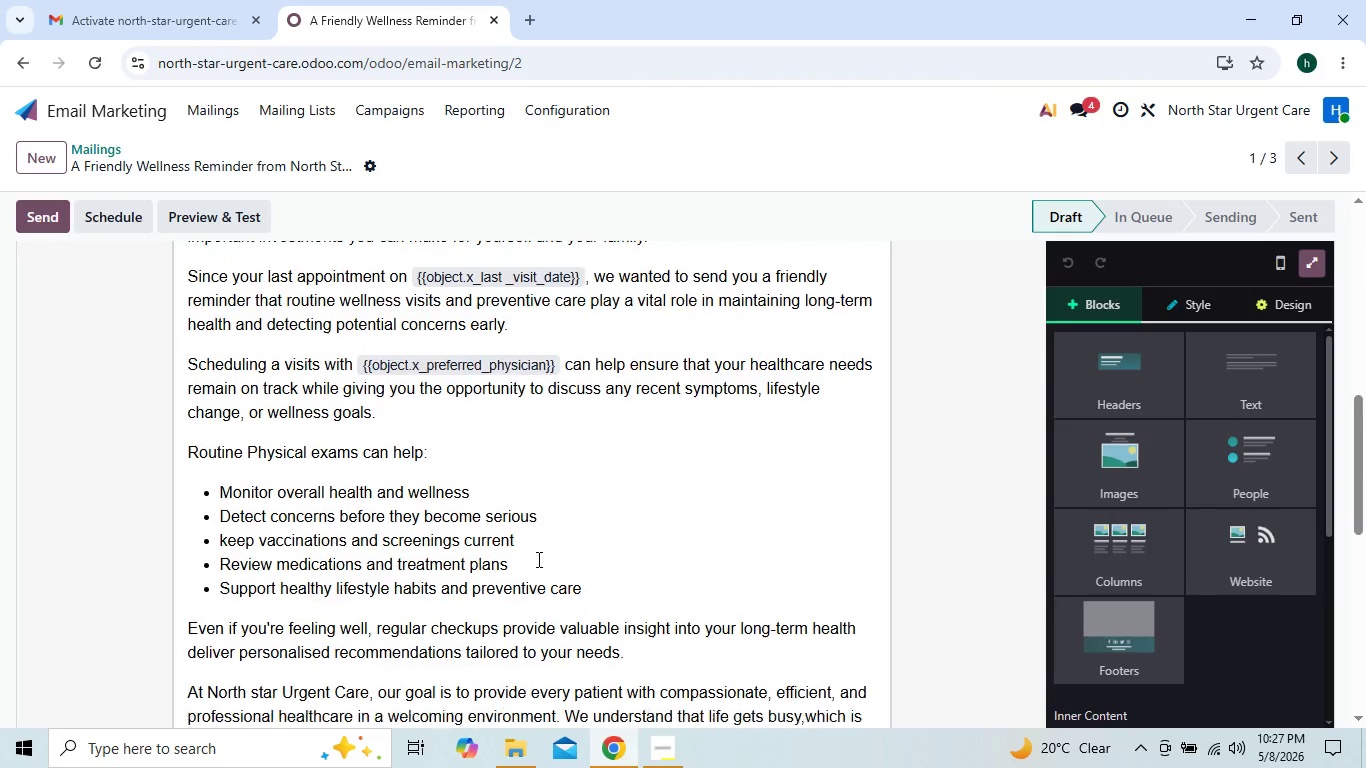 
wait(5.11)
 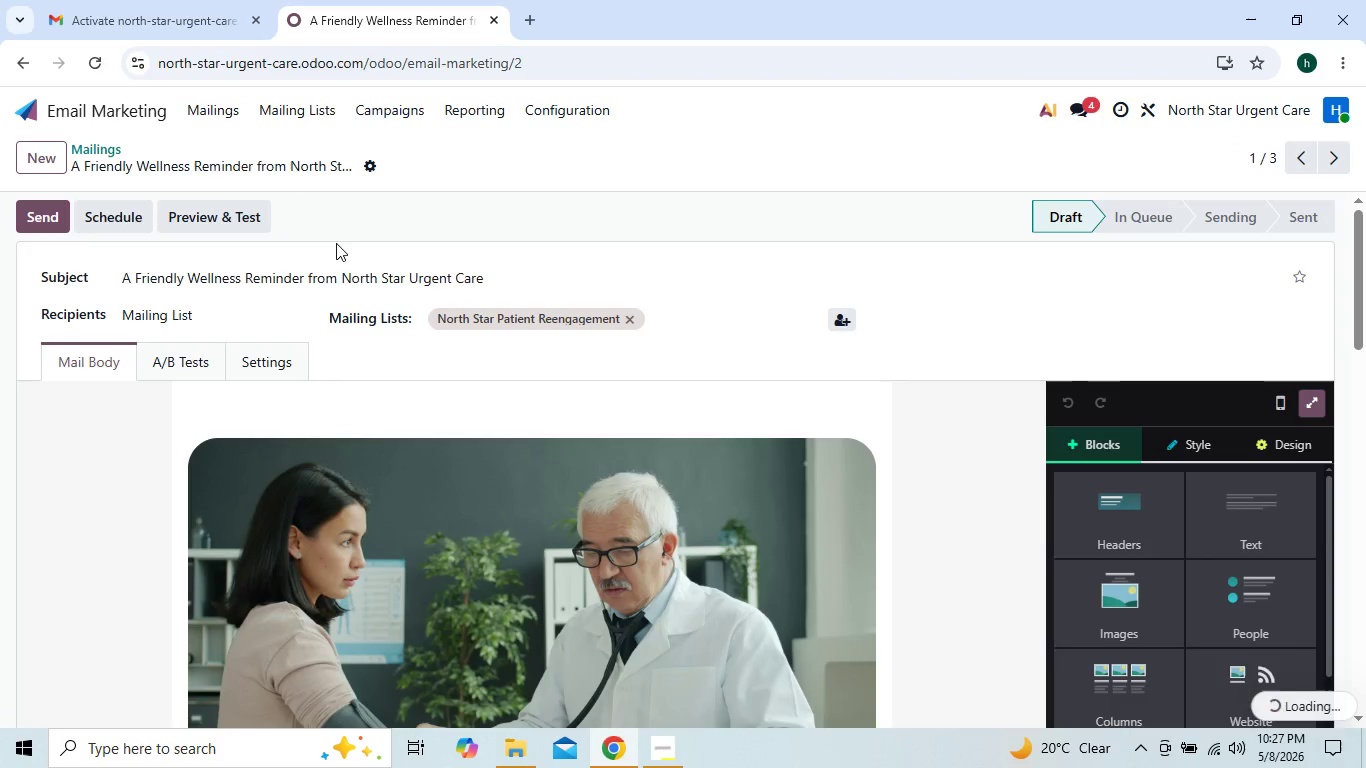 
left_click([1114, 655])
 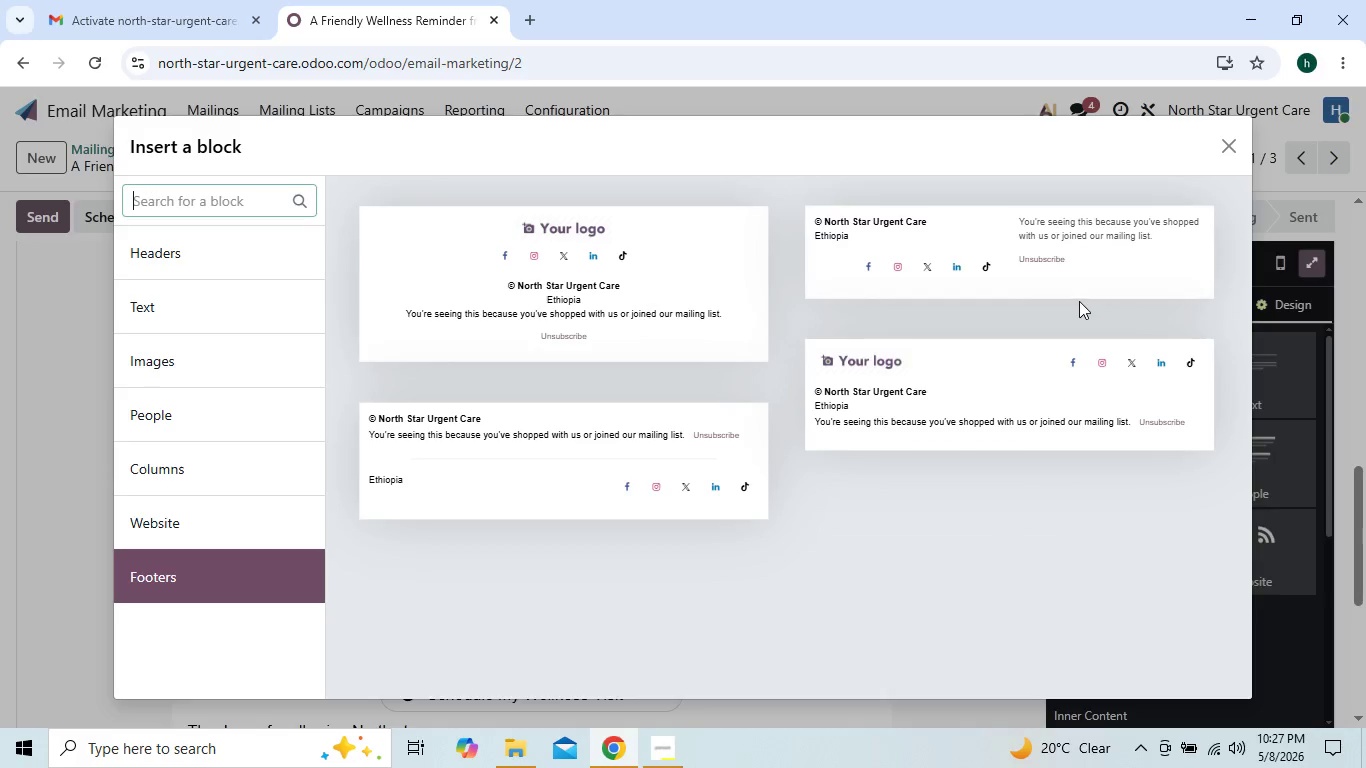 
left_click([1091, 276])
 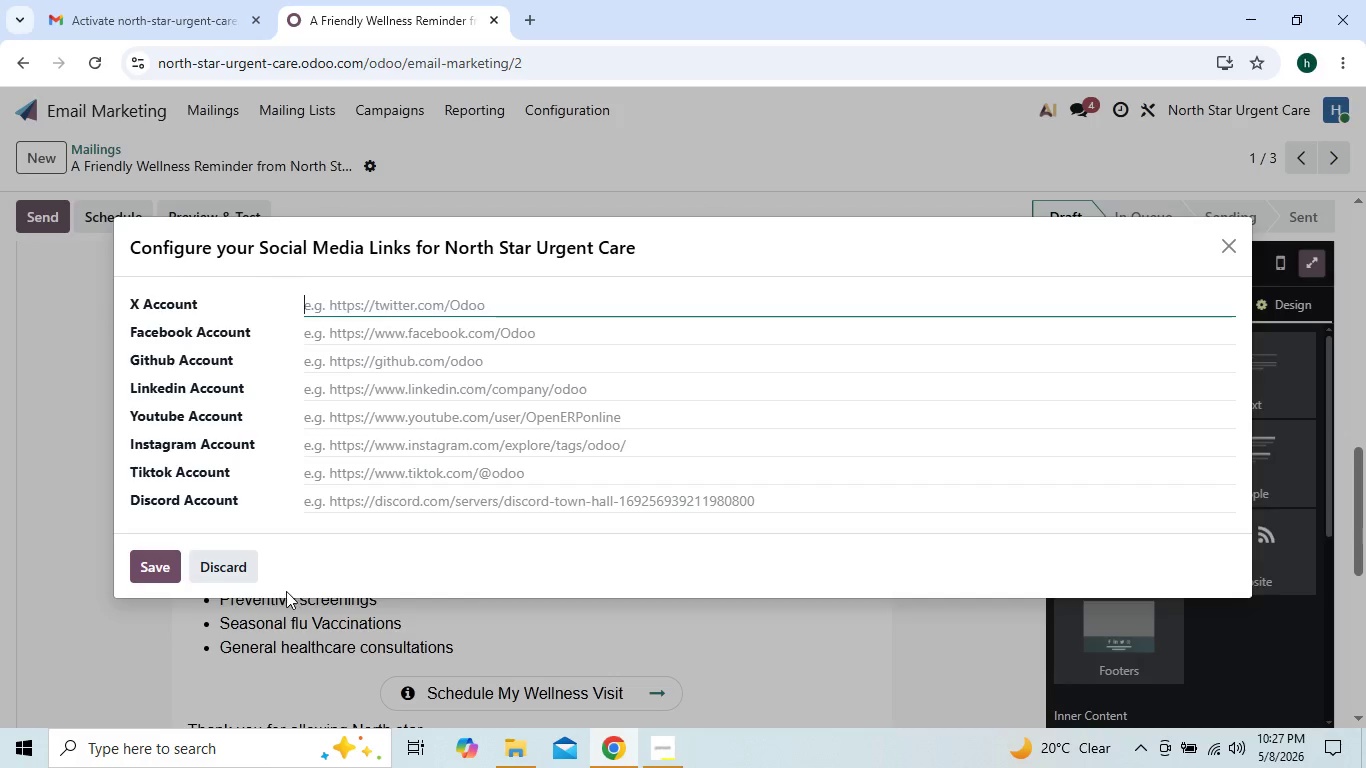 
left_click([161, 564])
 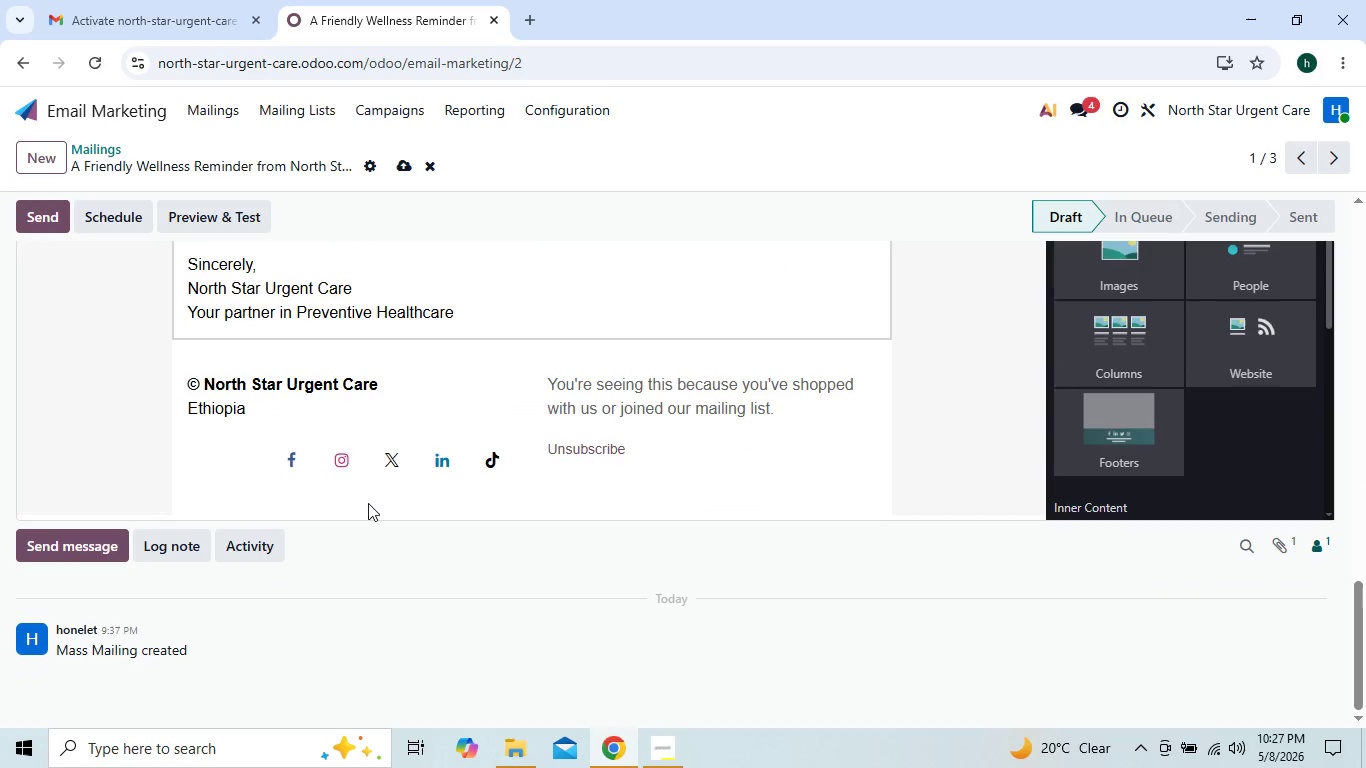 
wait(8.75)
 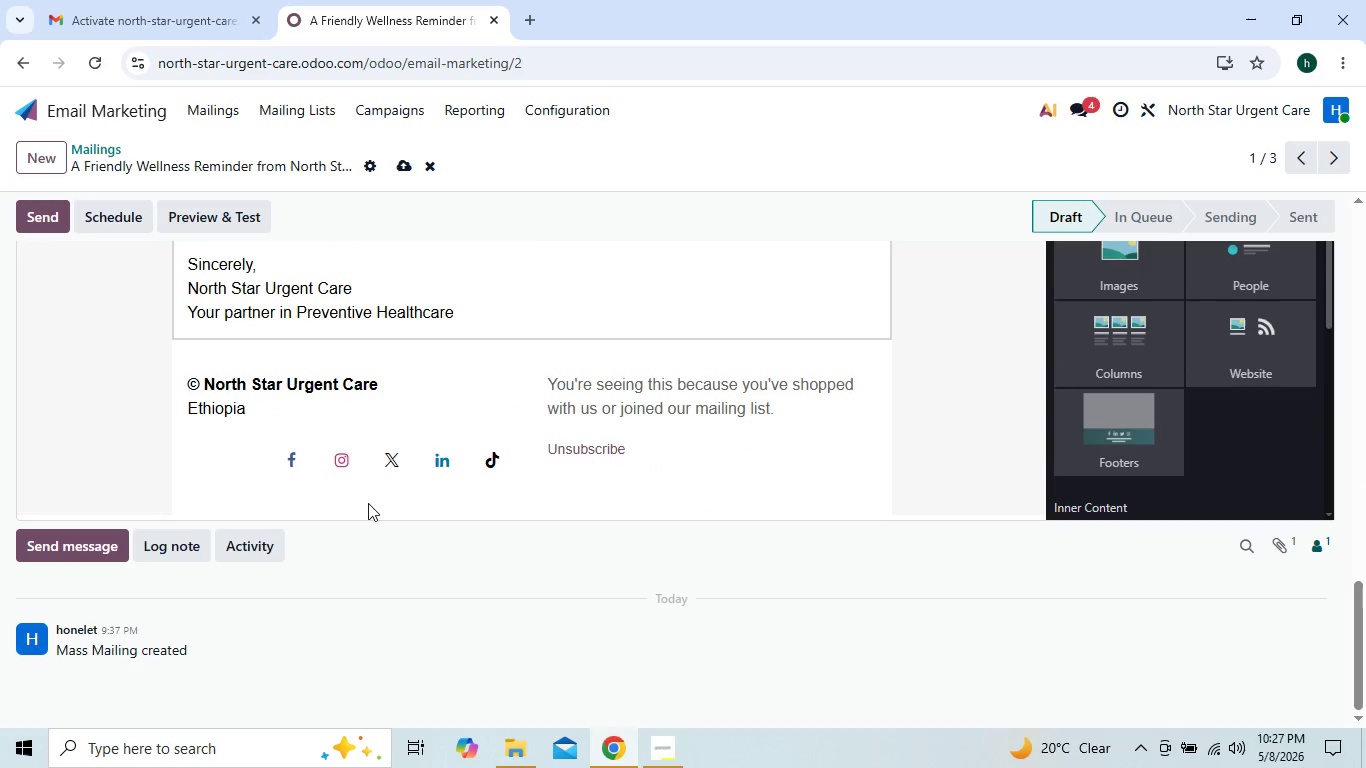 
left_click([666, 743])